 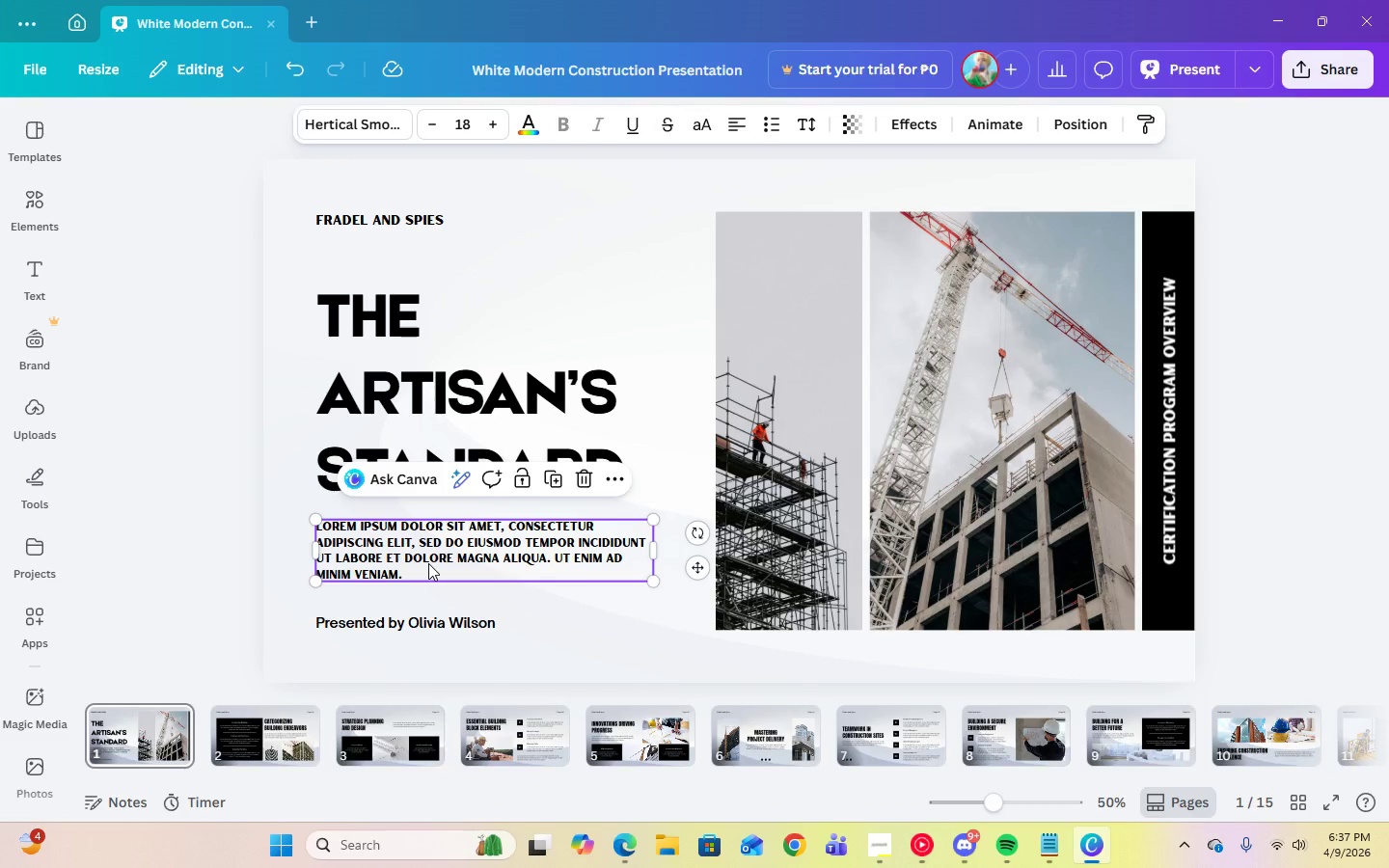 
key(Delete)
 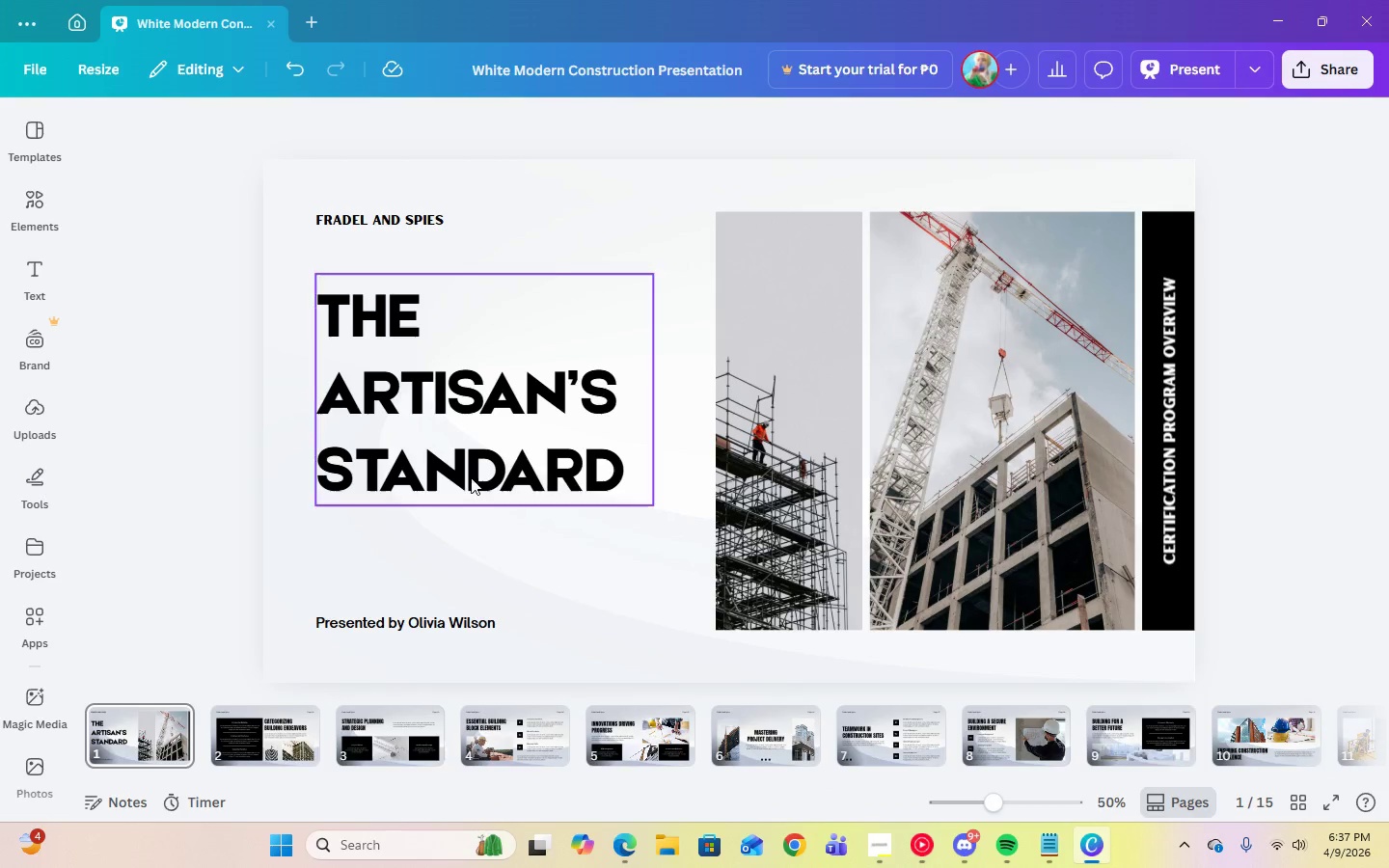 
left_click([461, 464])
 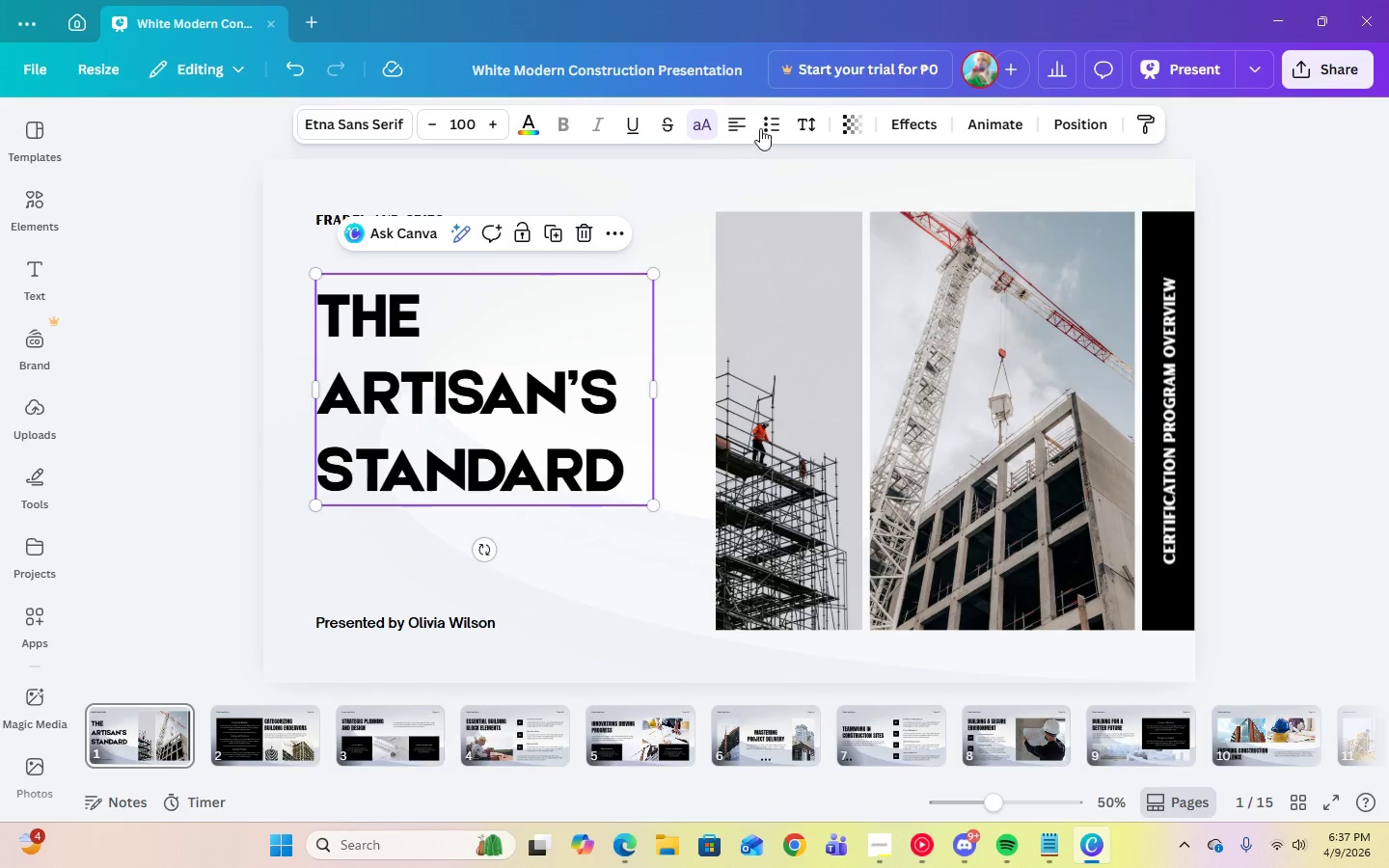 
left_click([814, 119])
 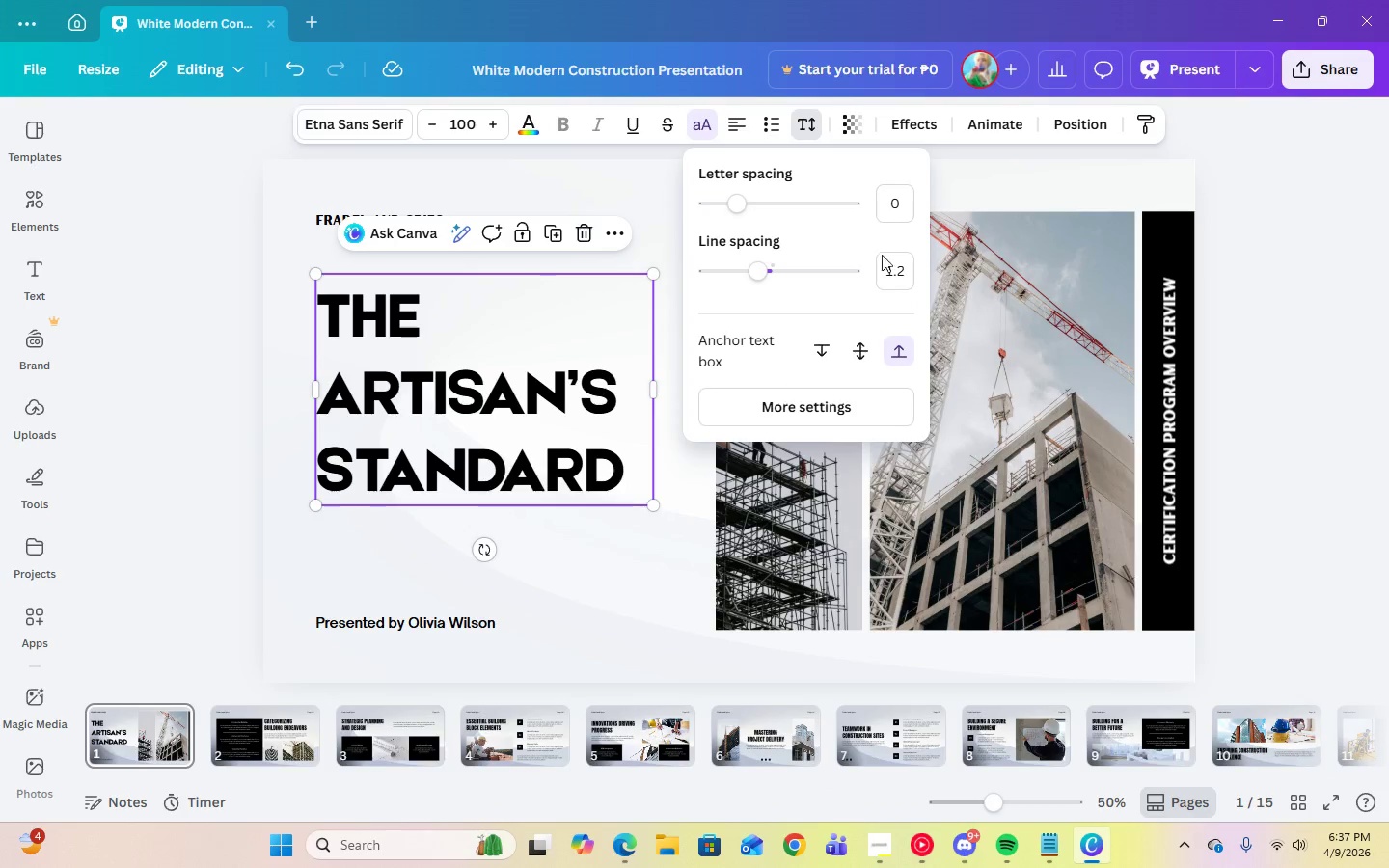 
left_click([894, 275])
 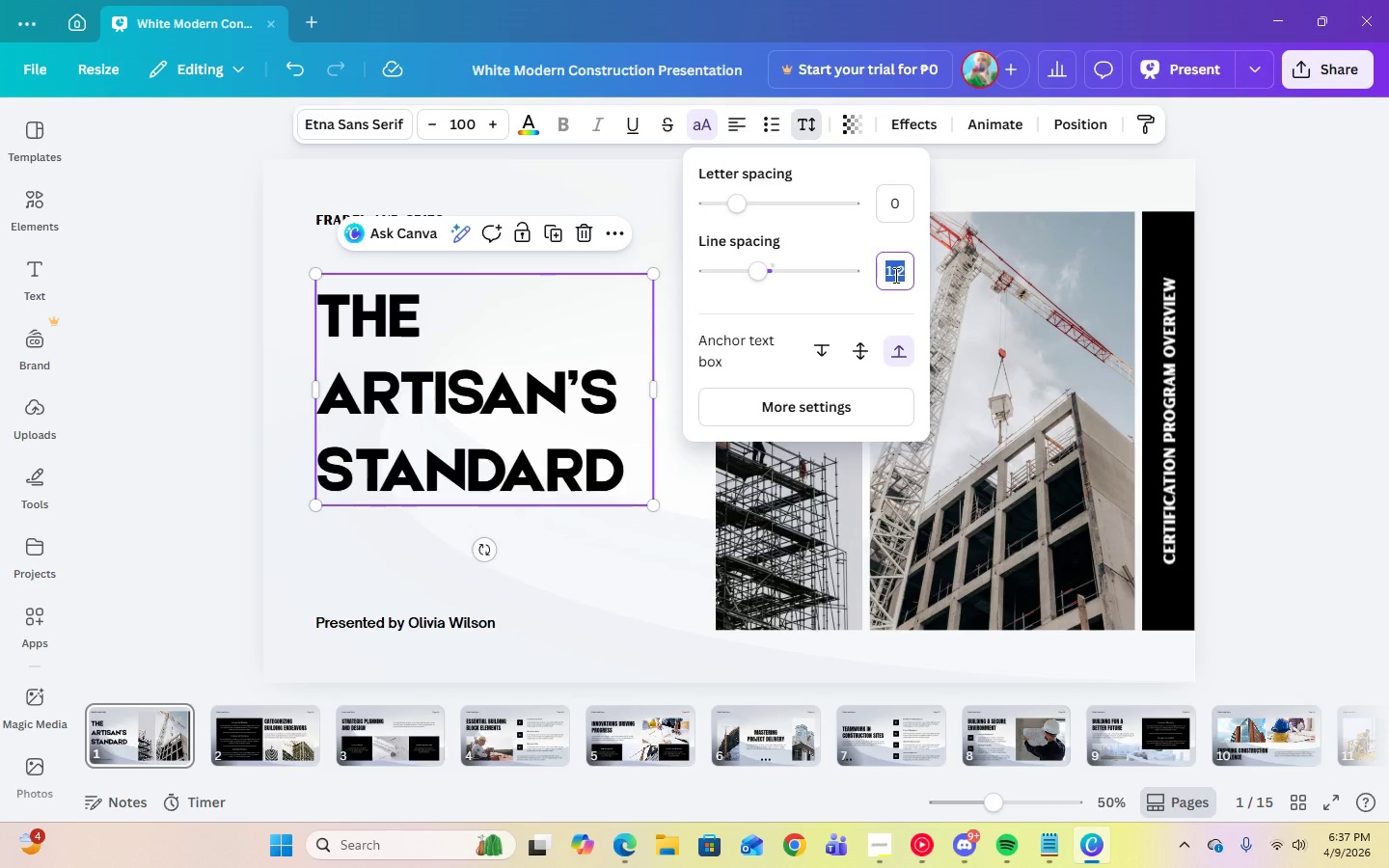 
key(Numpad1)
 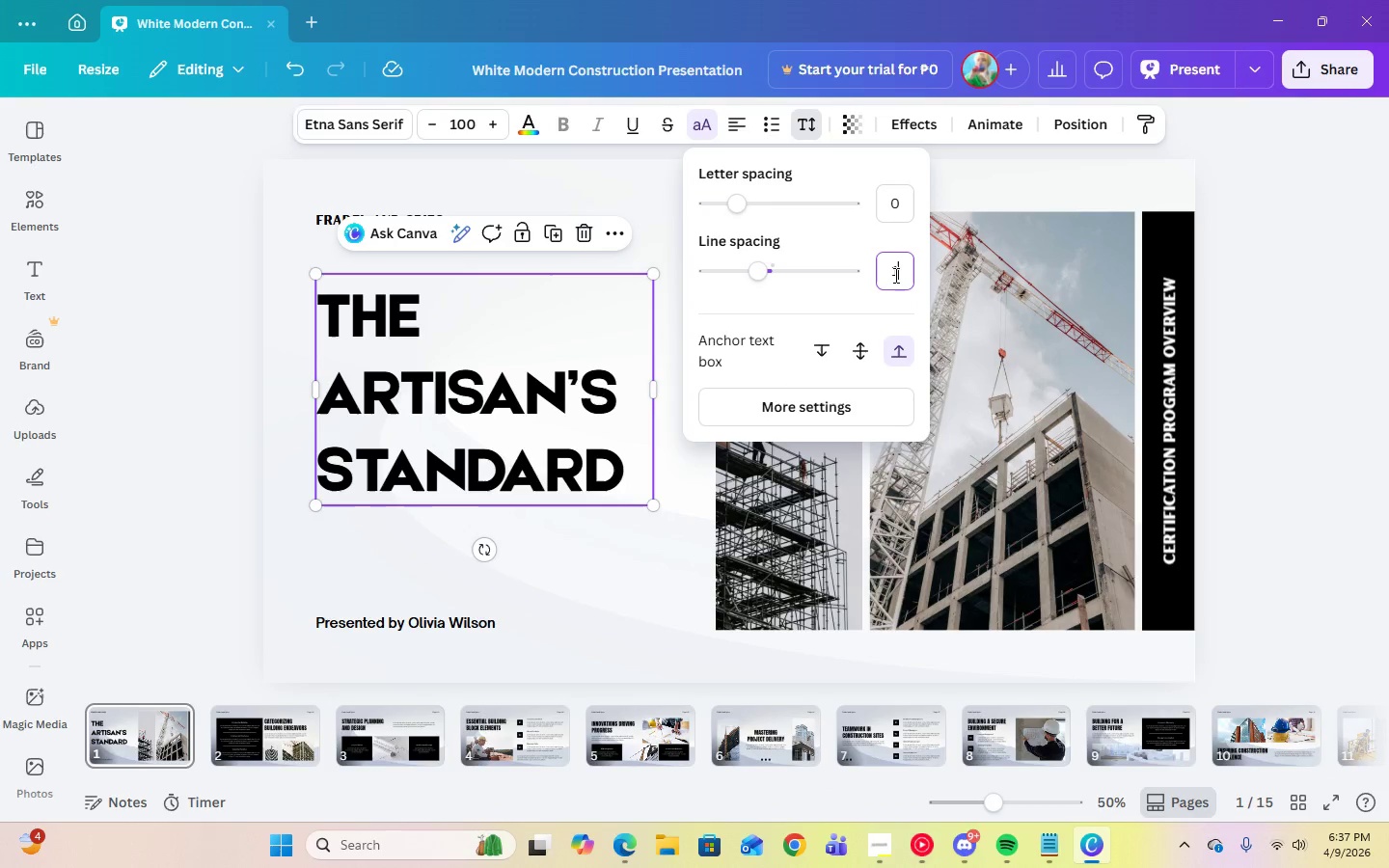 
key(Period)
 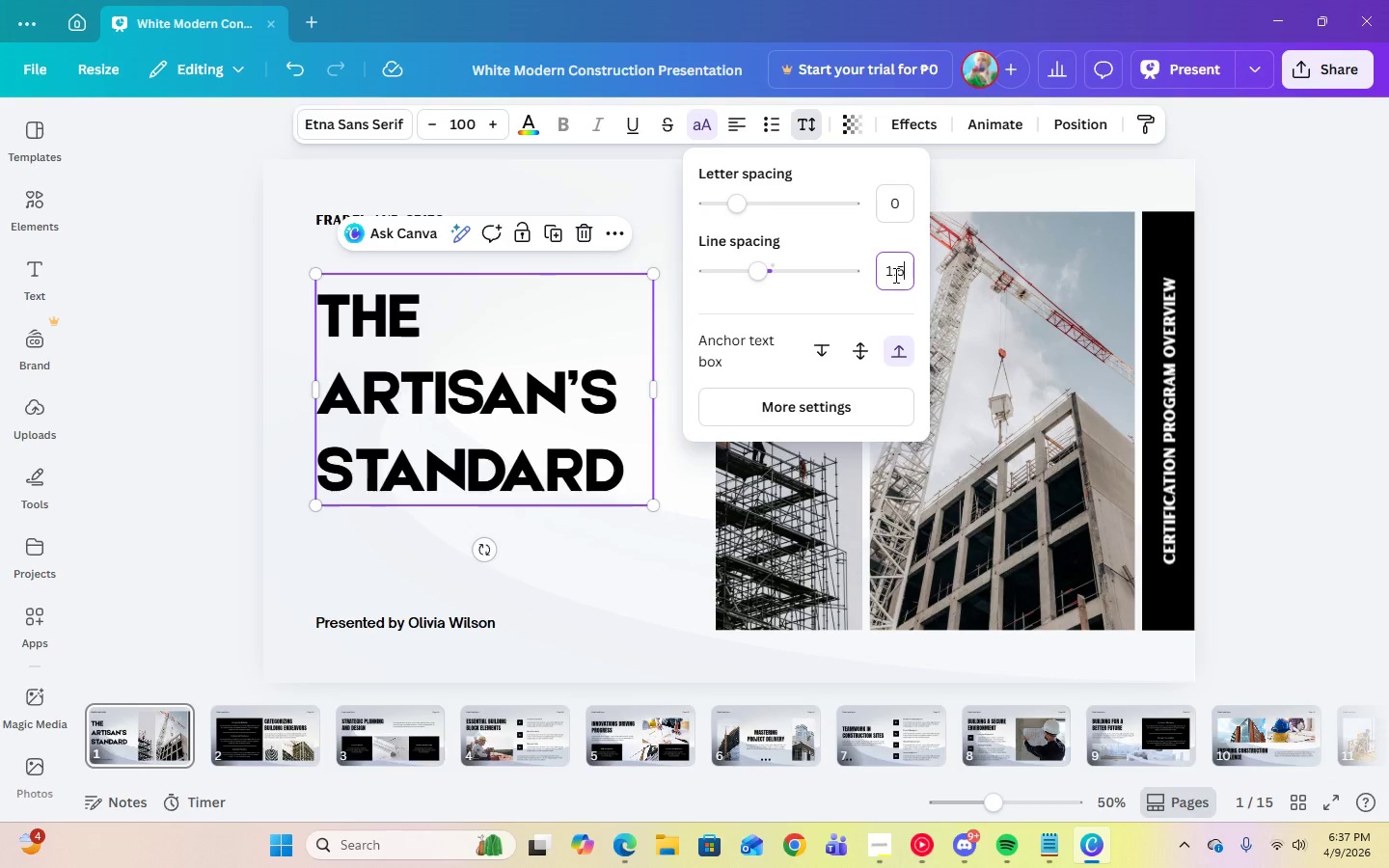 
key(Numpad5)
 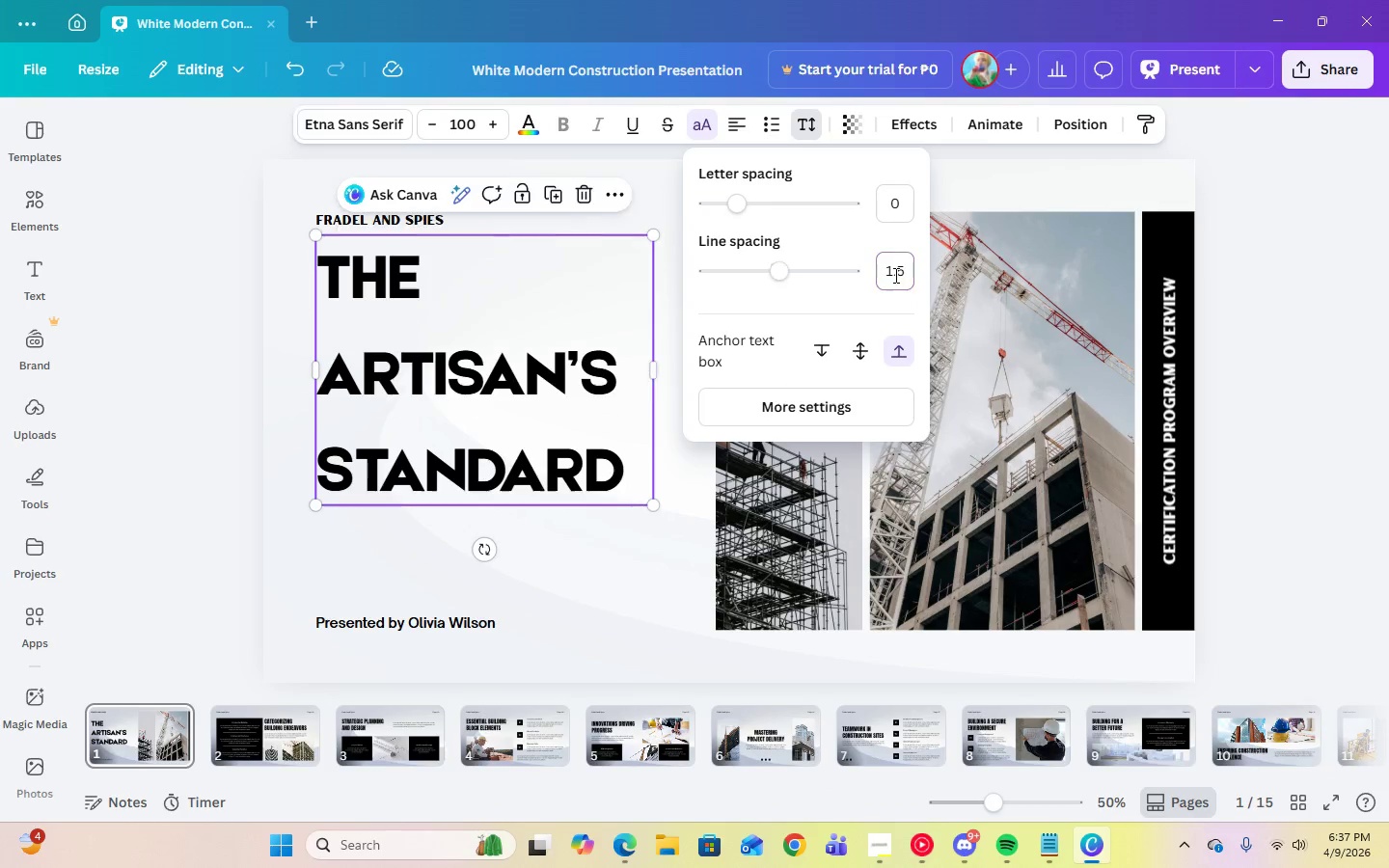 
key(Enter)
 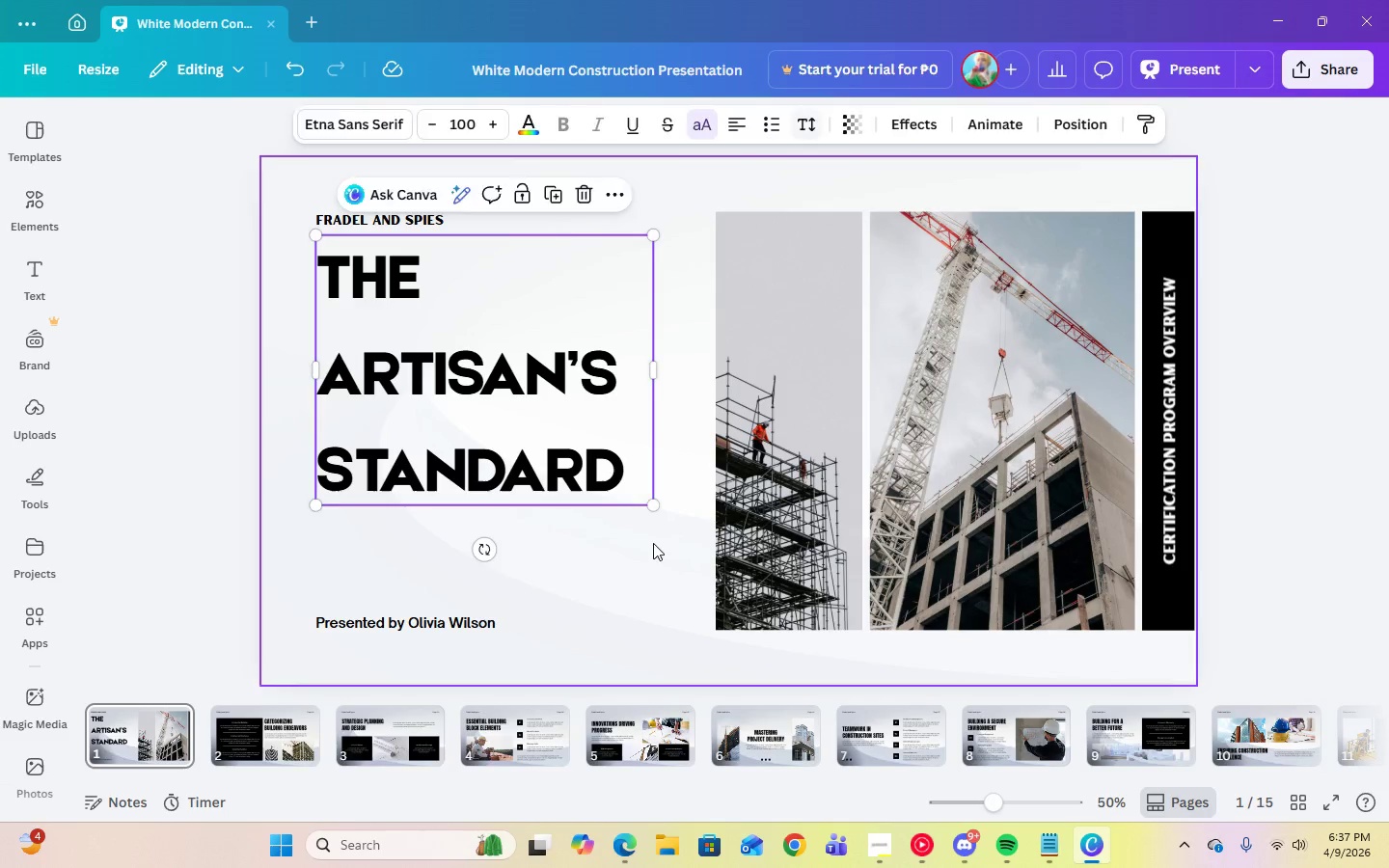 
left_click_drag(start_coordinate=[512, 394], to_coordinate=[508, 443])
 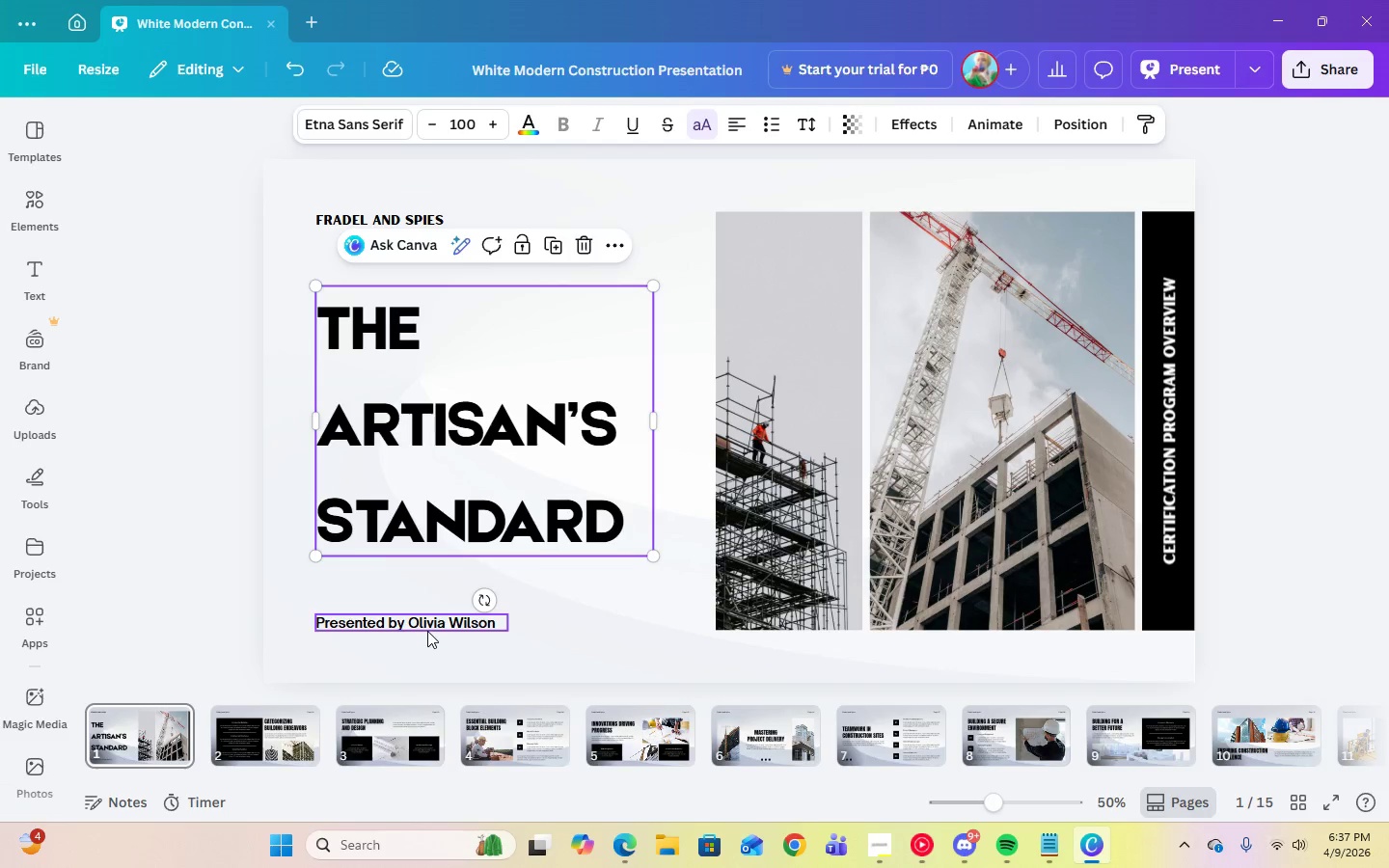 
double_click([427, 632])
 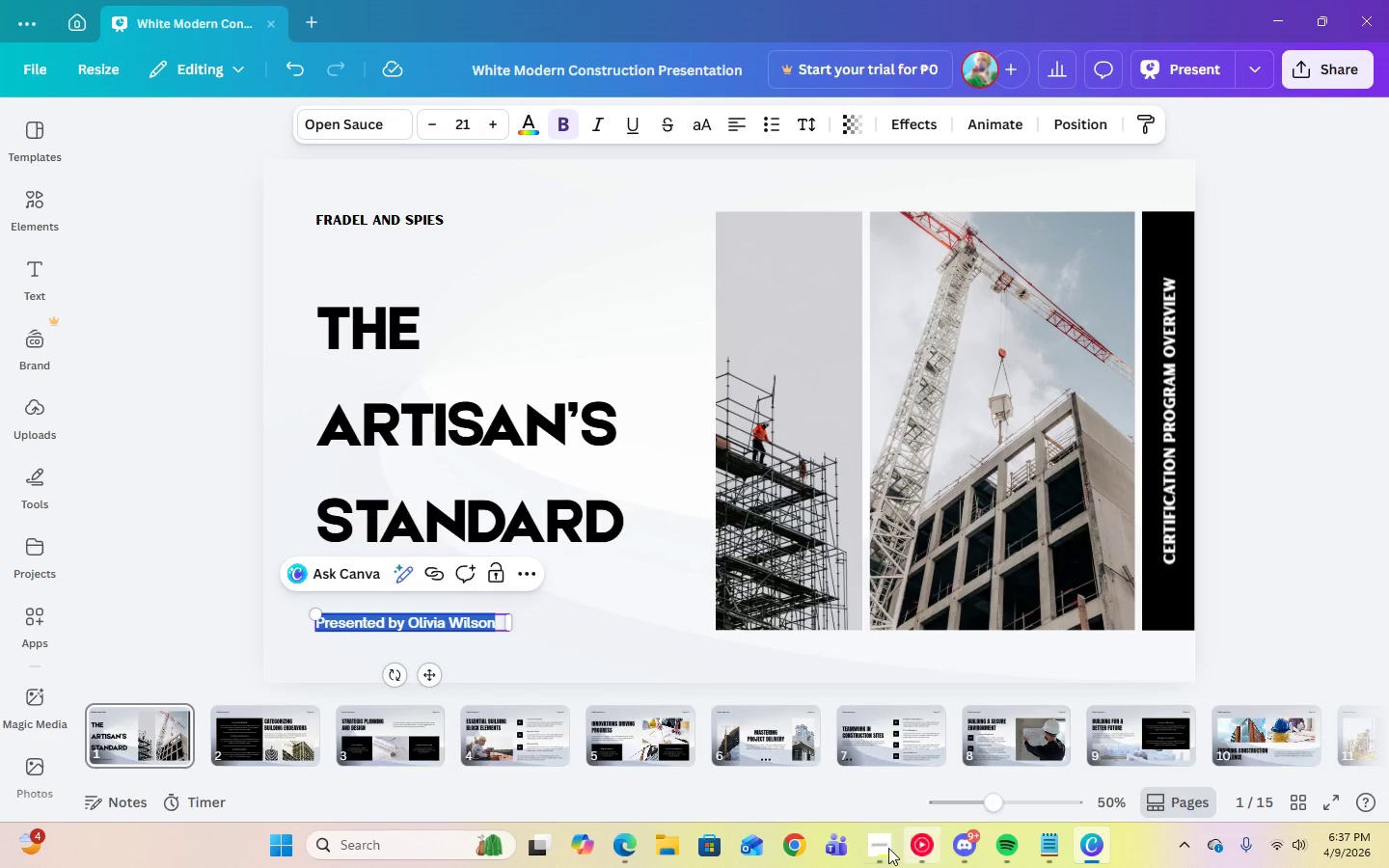 
left_click([881, 849])